 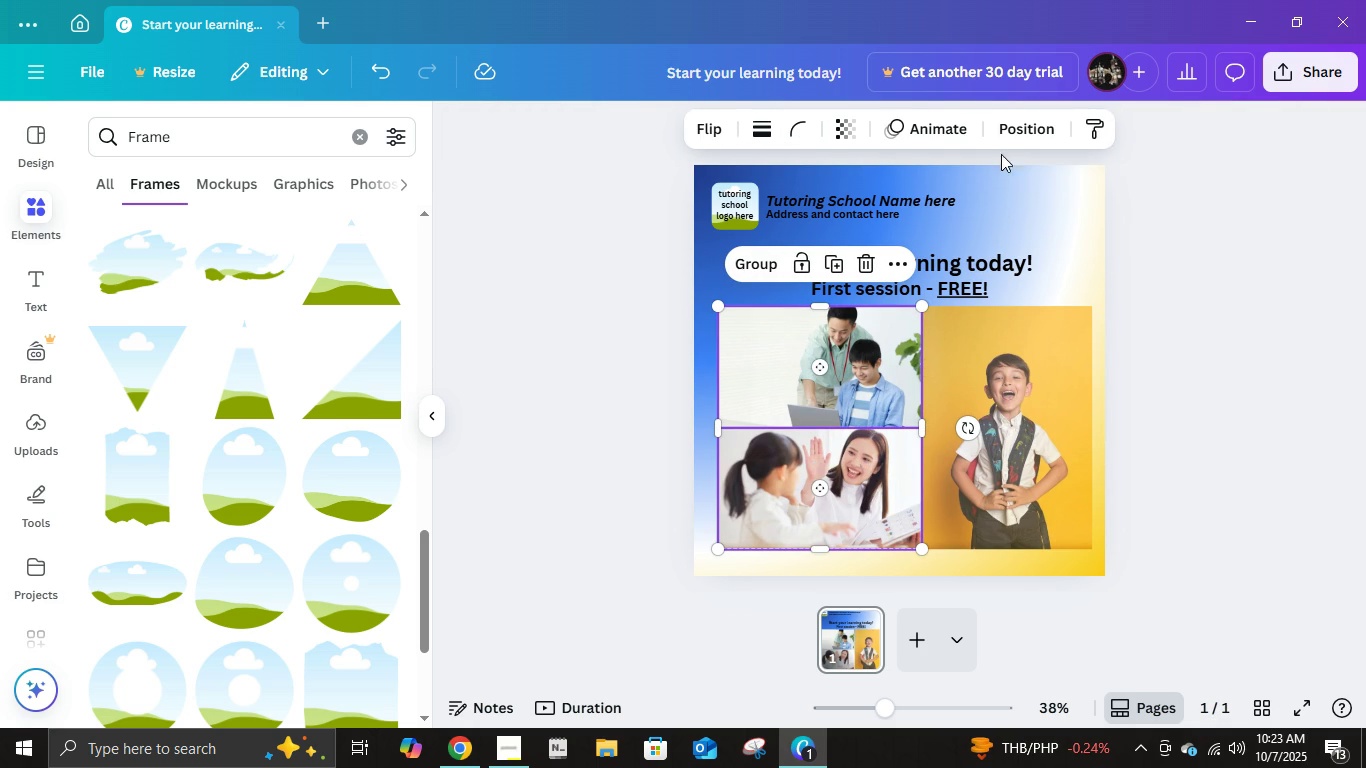 
left_click([843, 123])
 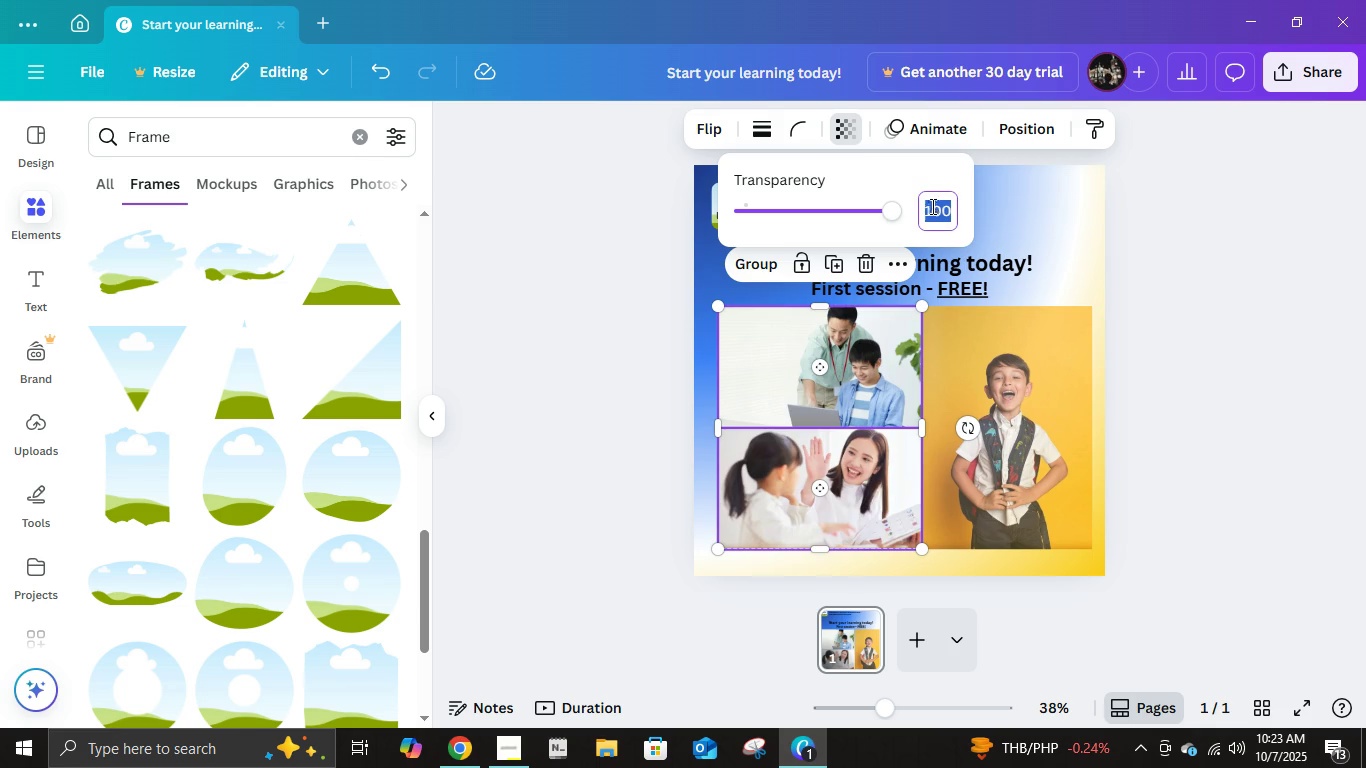 
left_click([931, 206])
 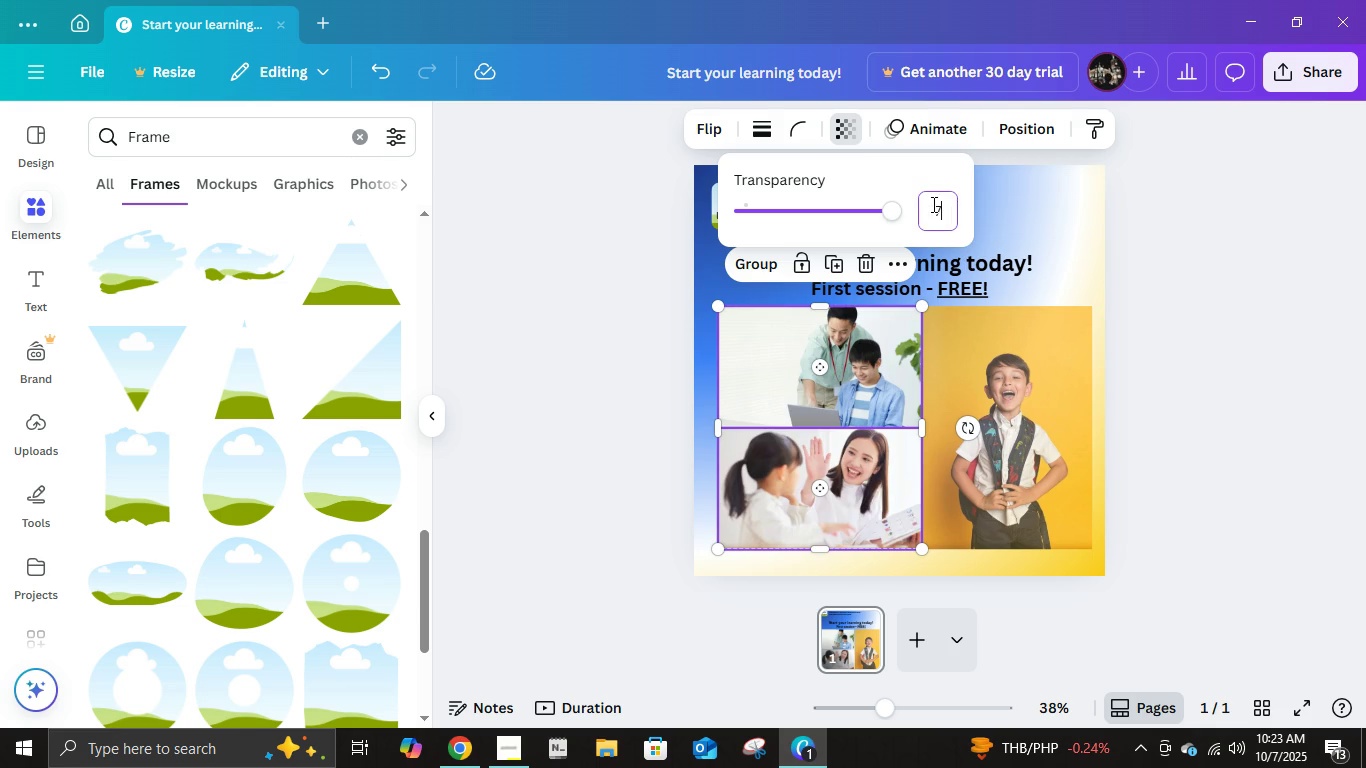 
key(Numpad7)
 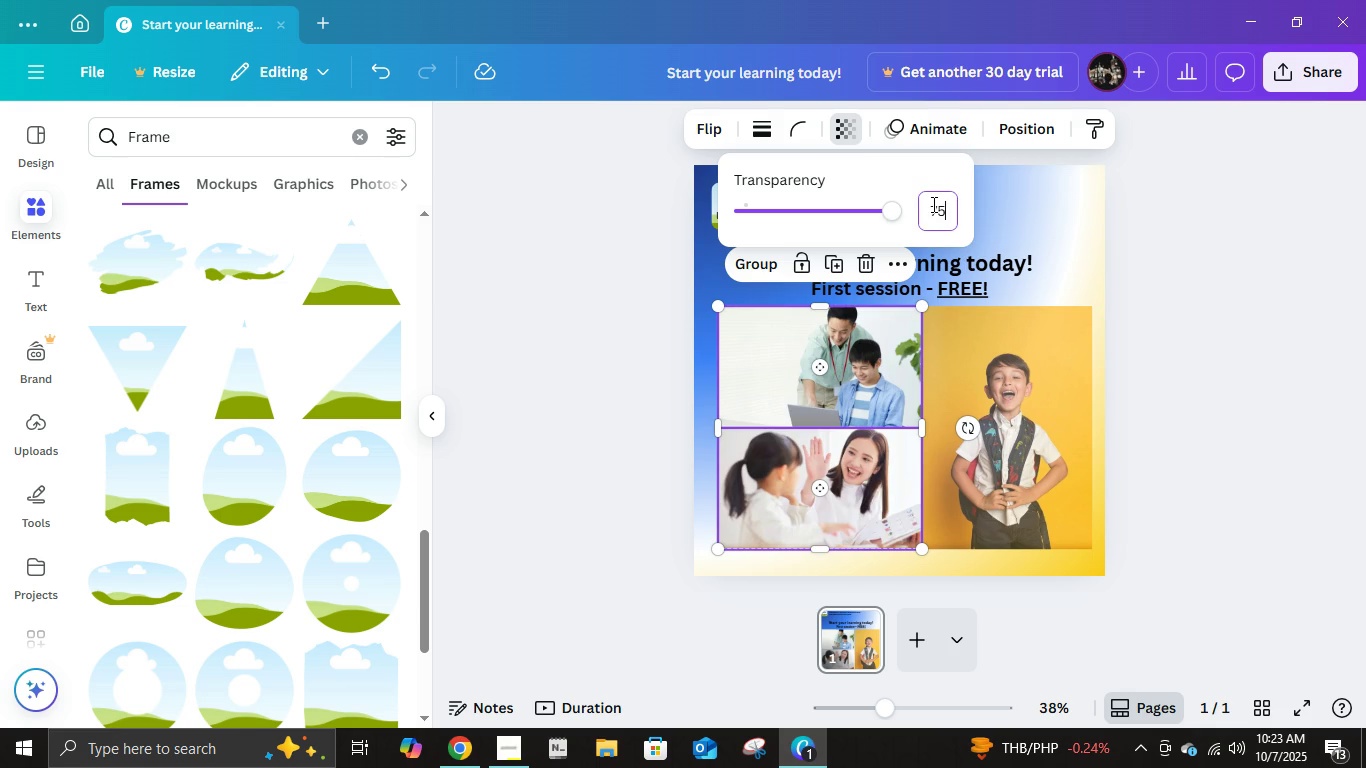 
key(Numpad5)
 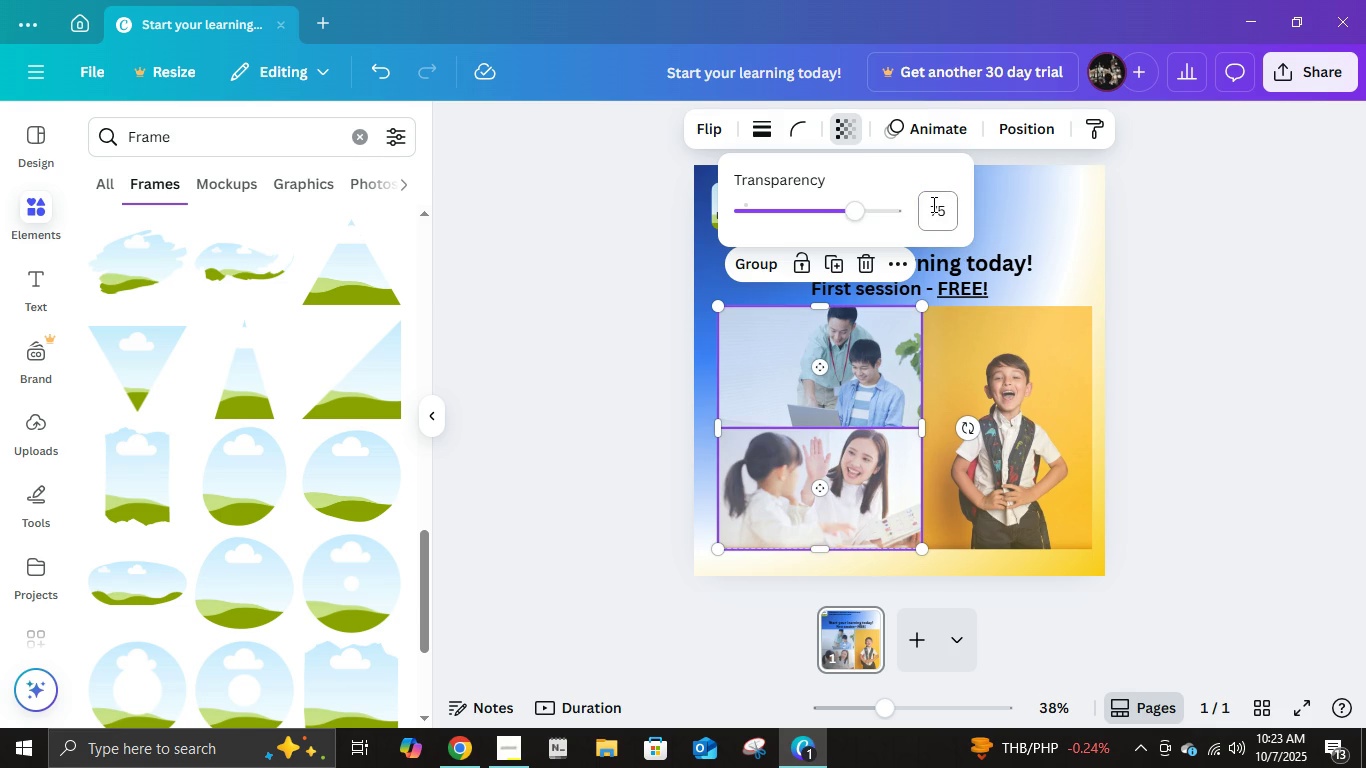 
key(NumpadEnter)
 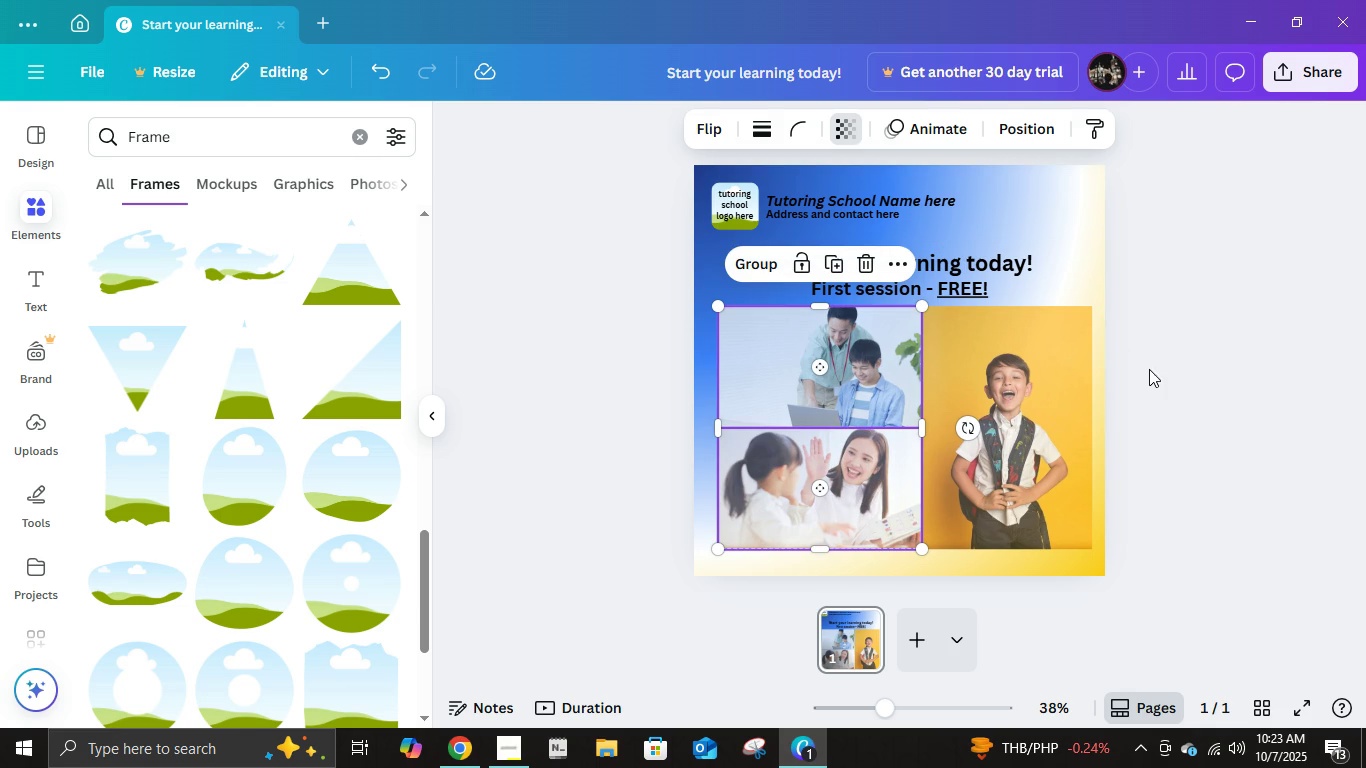 
left_click([1149, 369])
 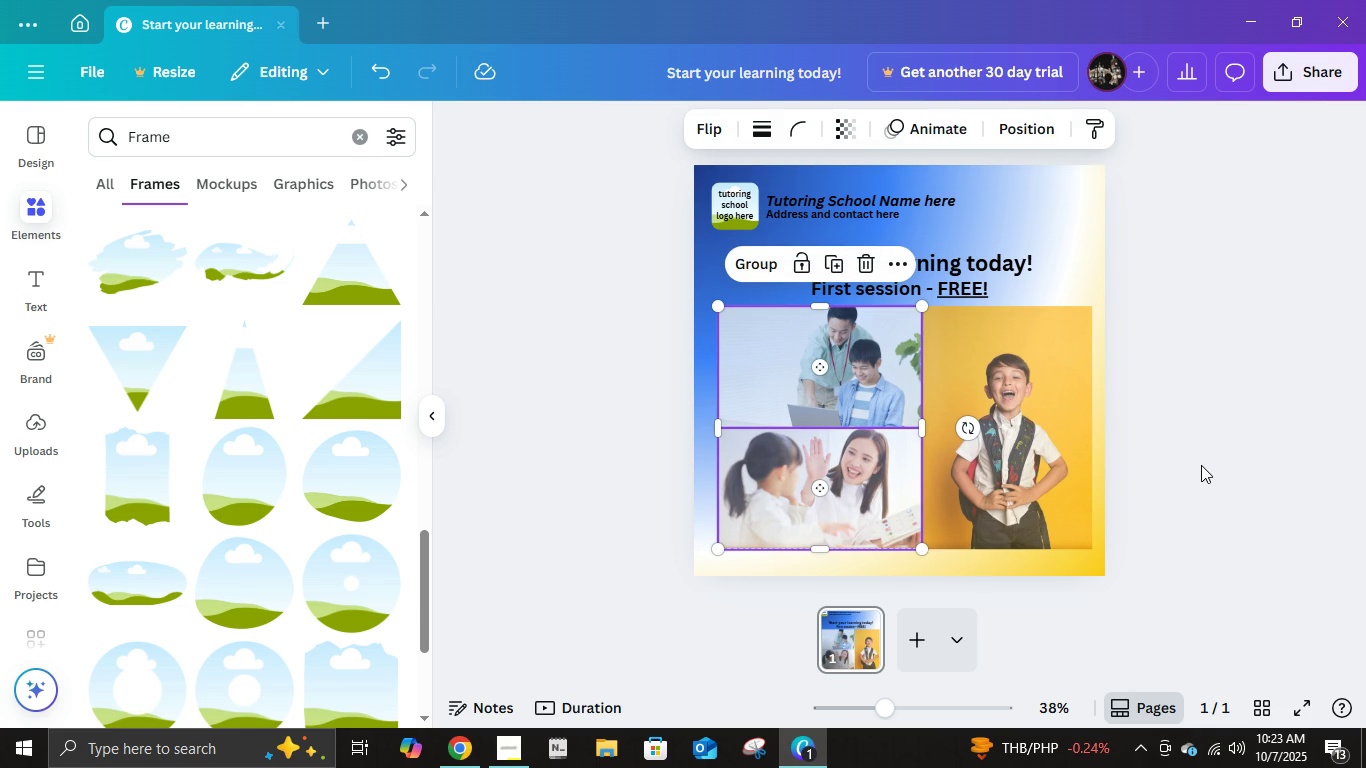 
left_click([1201, 465])
 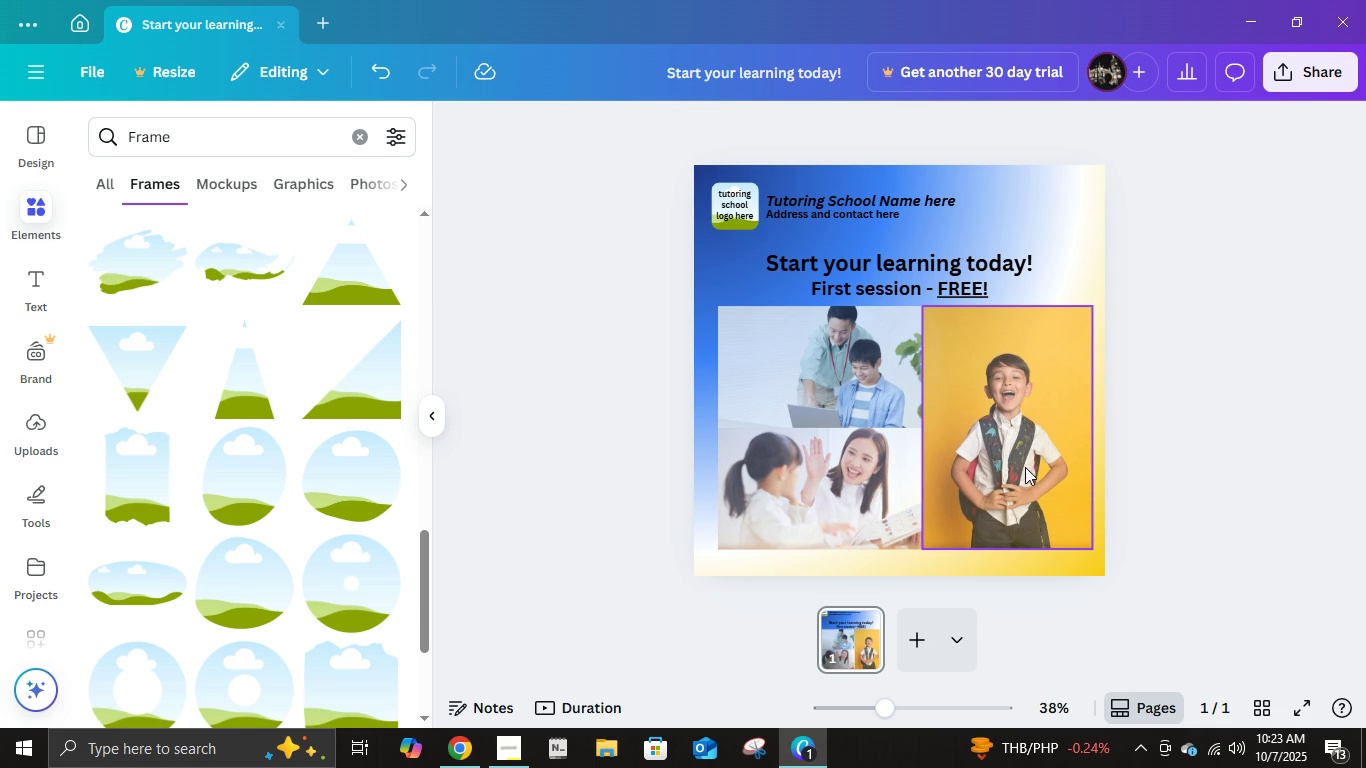 
left_click([970, 467])